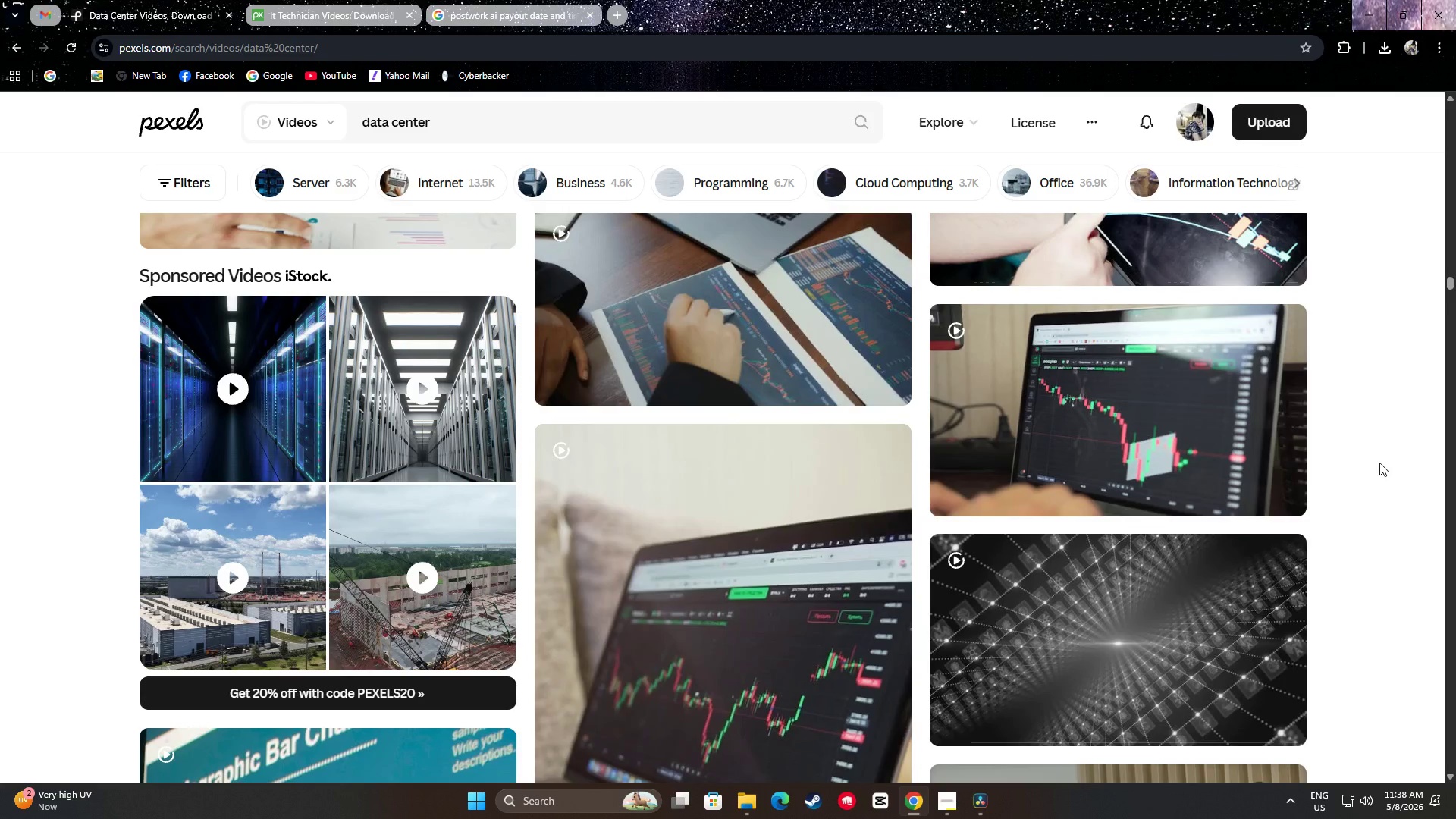 
scroll: coordinate [1404, 459], scroll_direction: up, amount: 29.0
 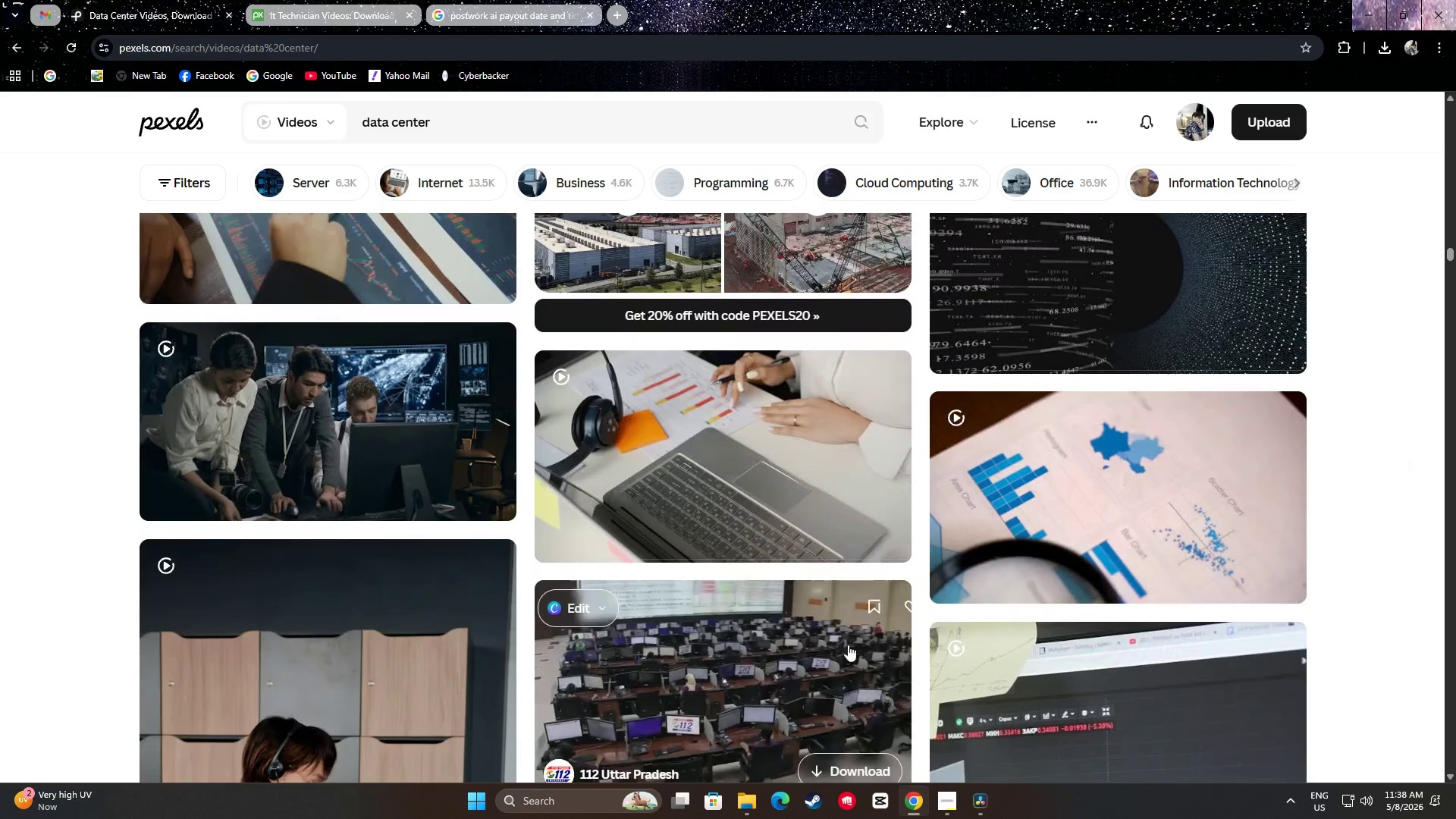 
left_click([849, 603])
 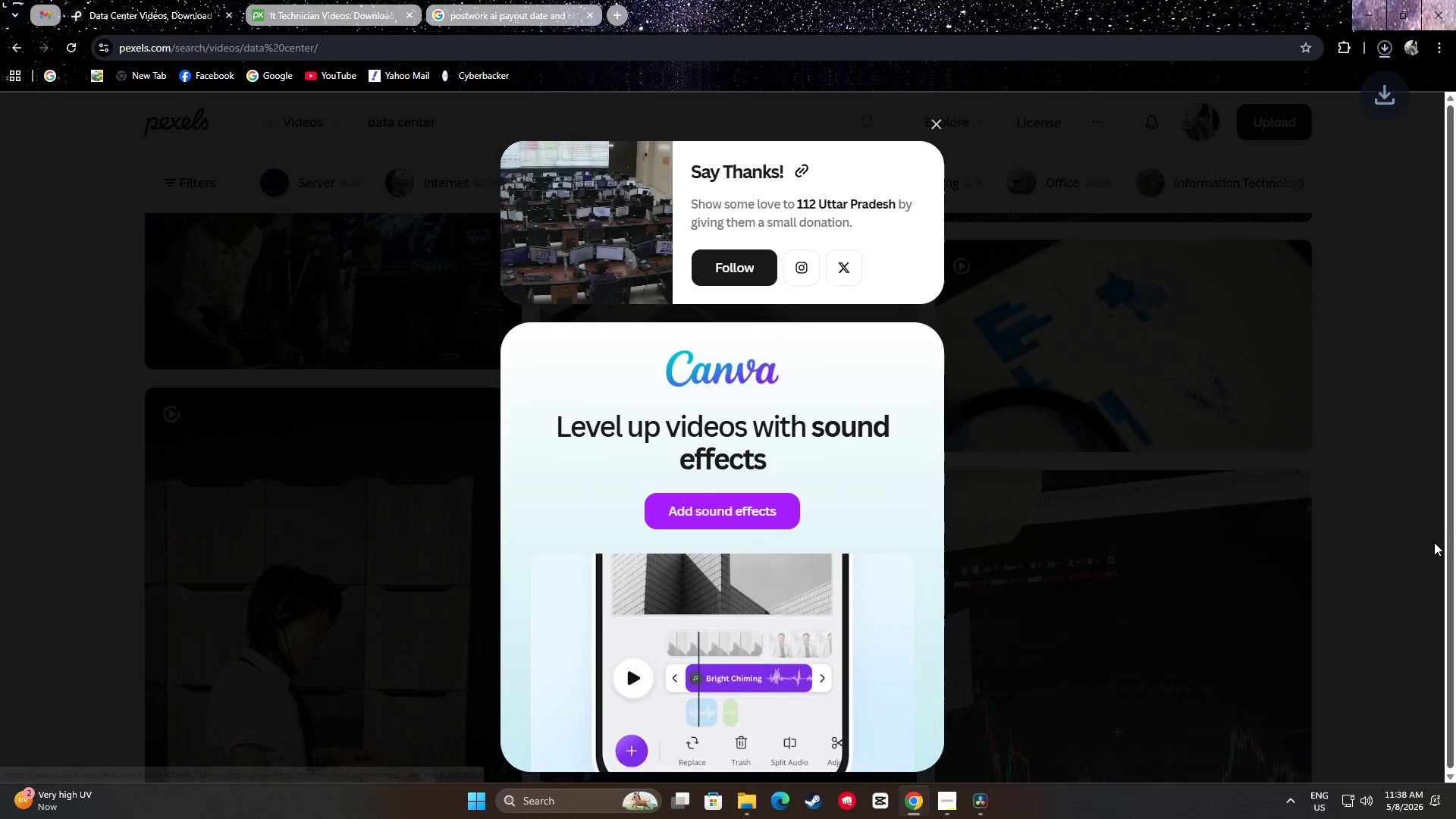 
scroll: coordinate [850, 609], scroll_direction: down, amount: 2.0
 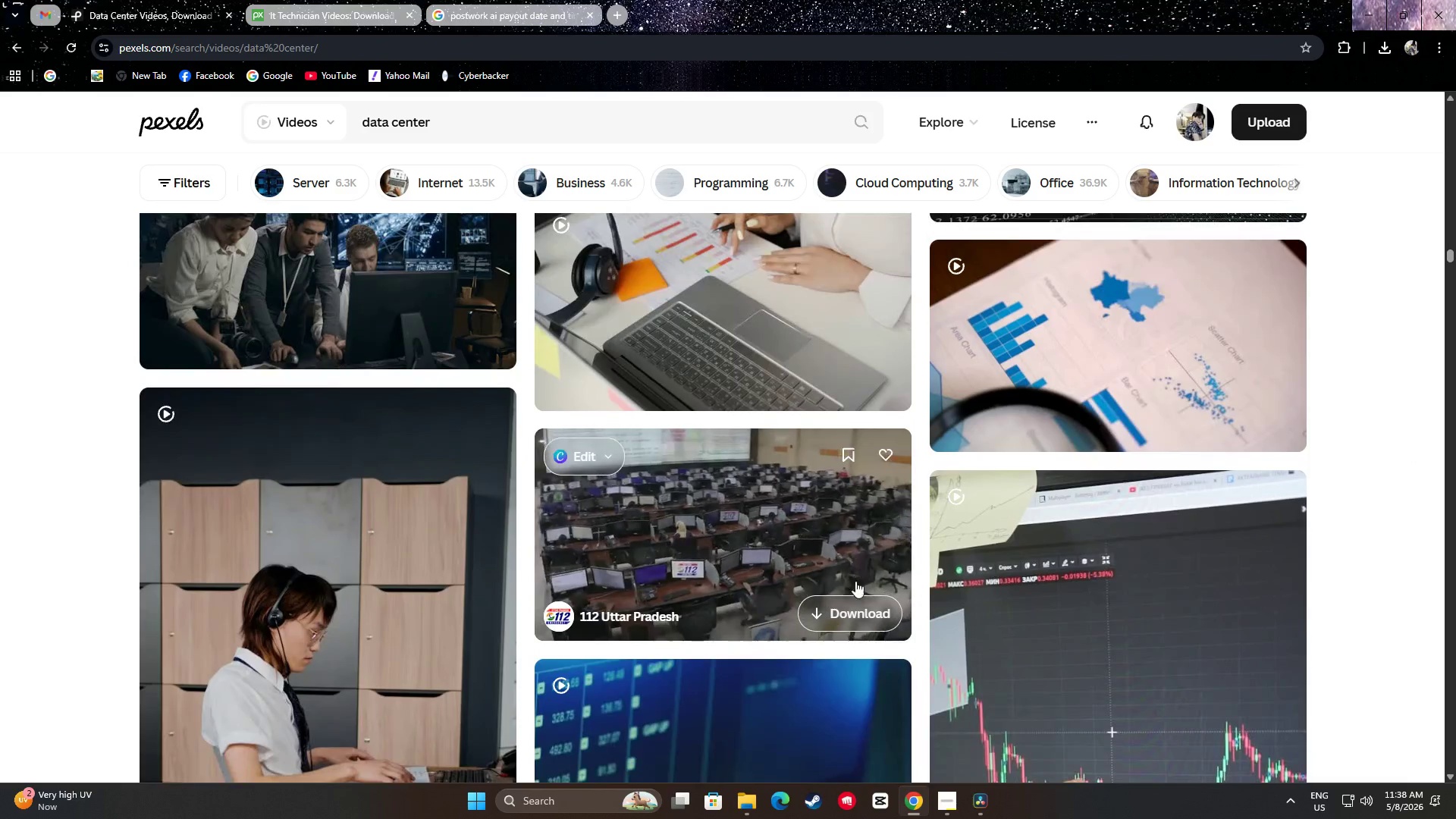 
left_click_drag(start_coordinate=[1412, 544], to_coordinate=[1398, 542])
 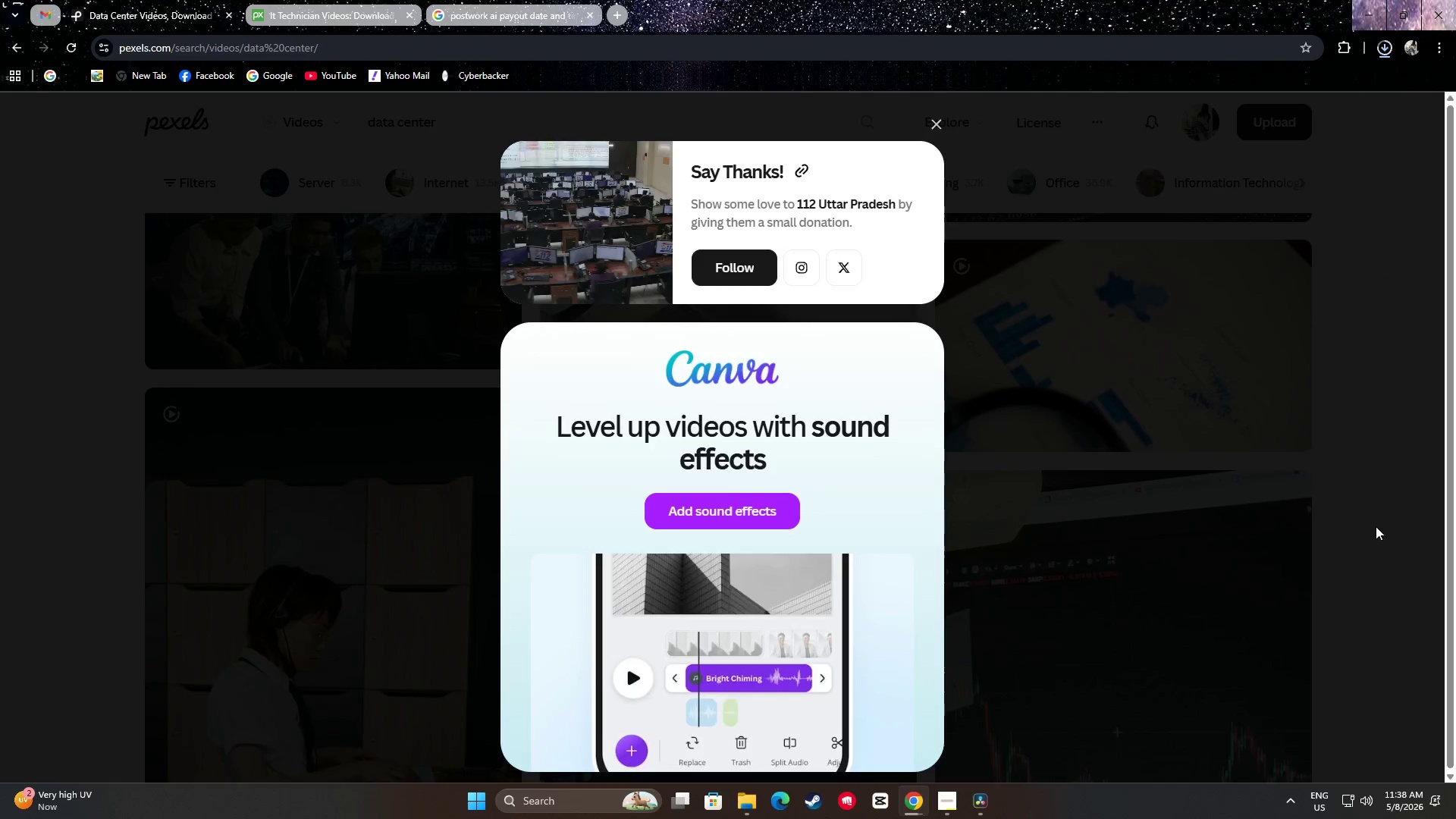 
scroll: coordinate [1382, 524], scroll_direction: down, amount: 25.0
 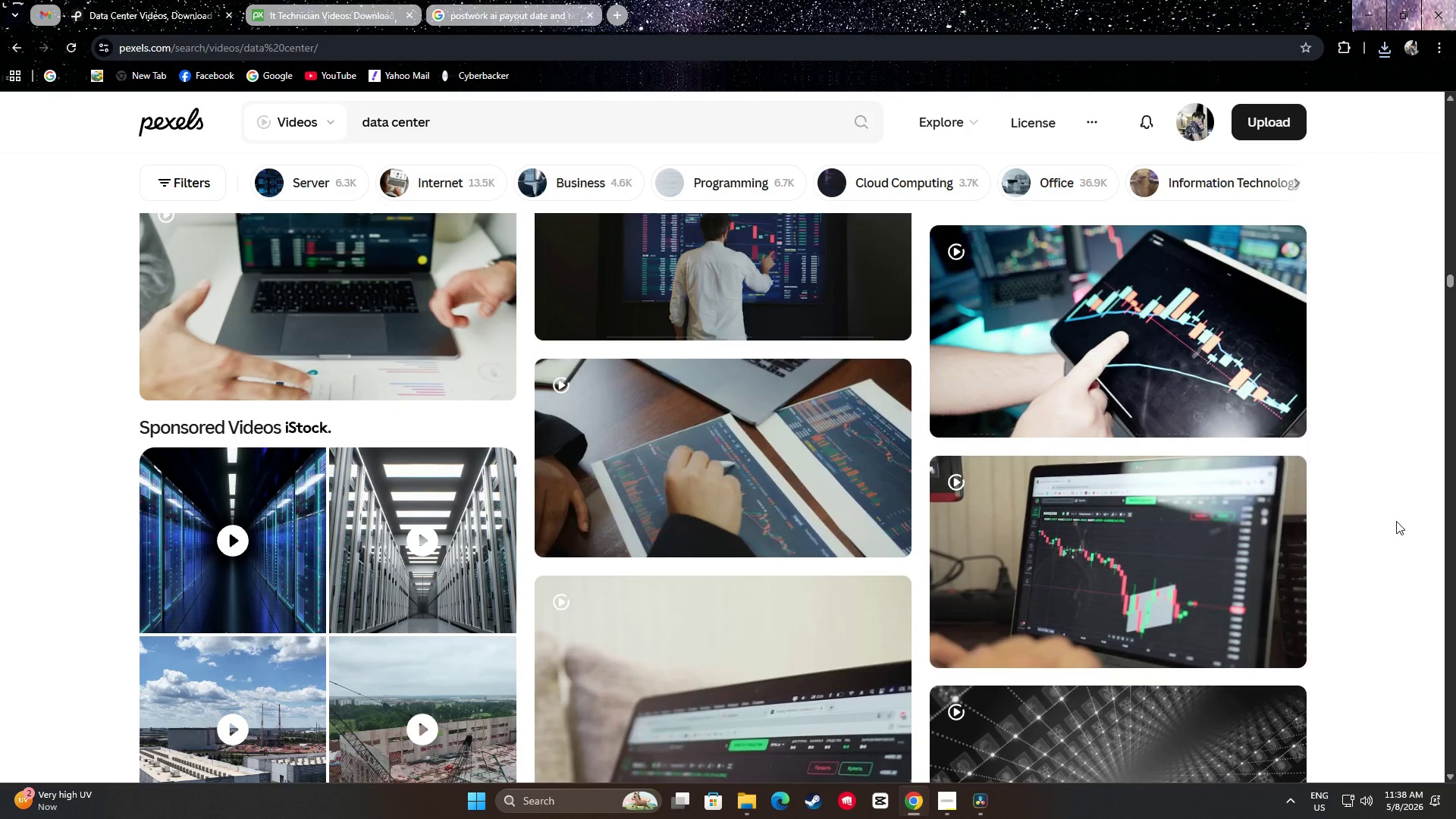 
scroll: coordinate [1395, 518], scroll_direction: up, amount: 2.0
 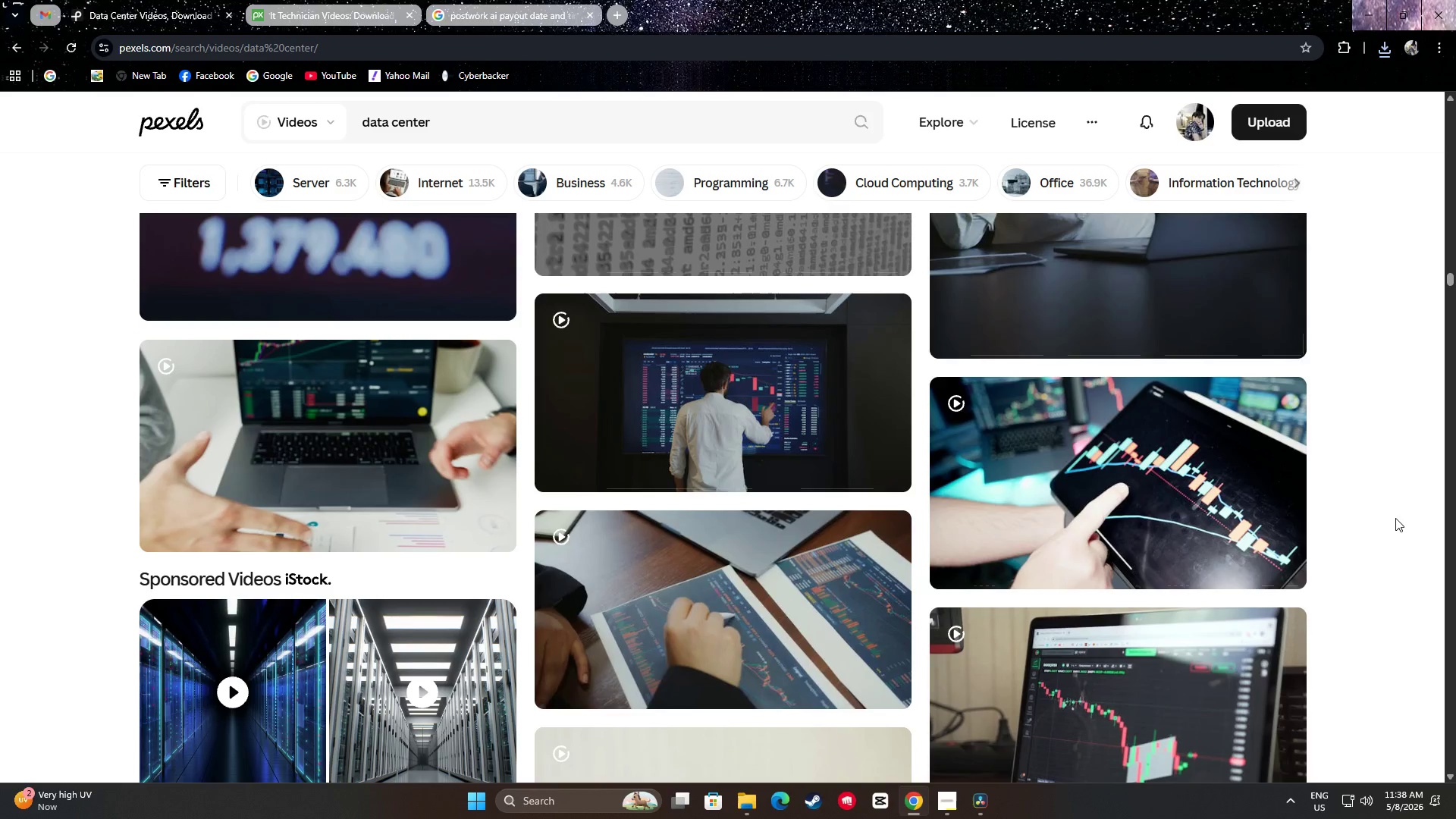 
scroll: coordinate [1395, 520], scroll_direction: down, amount: 23.0
 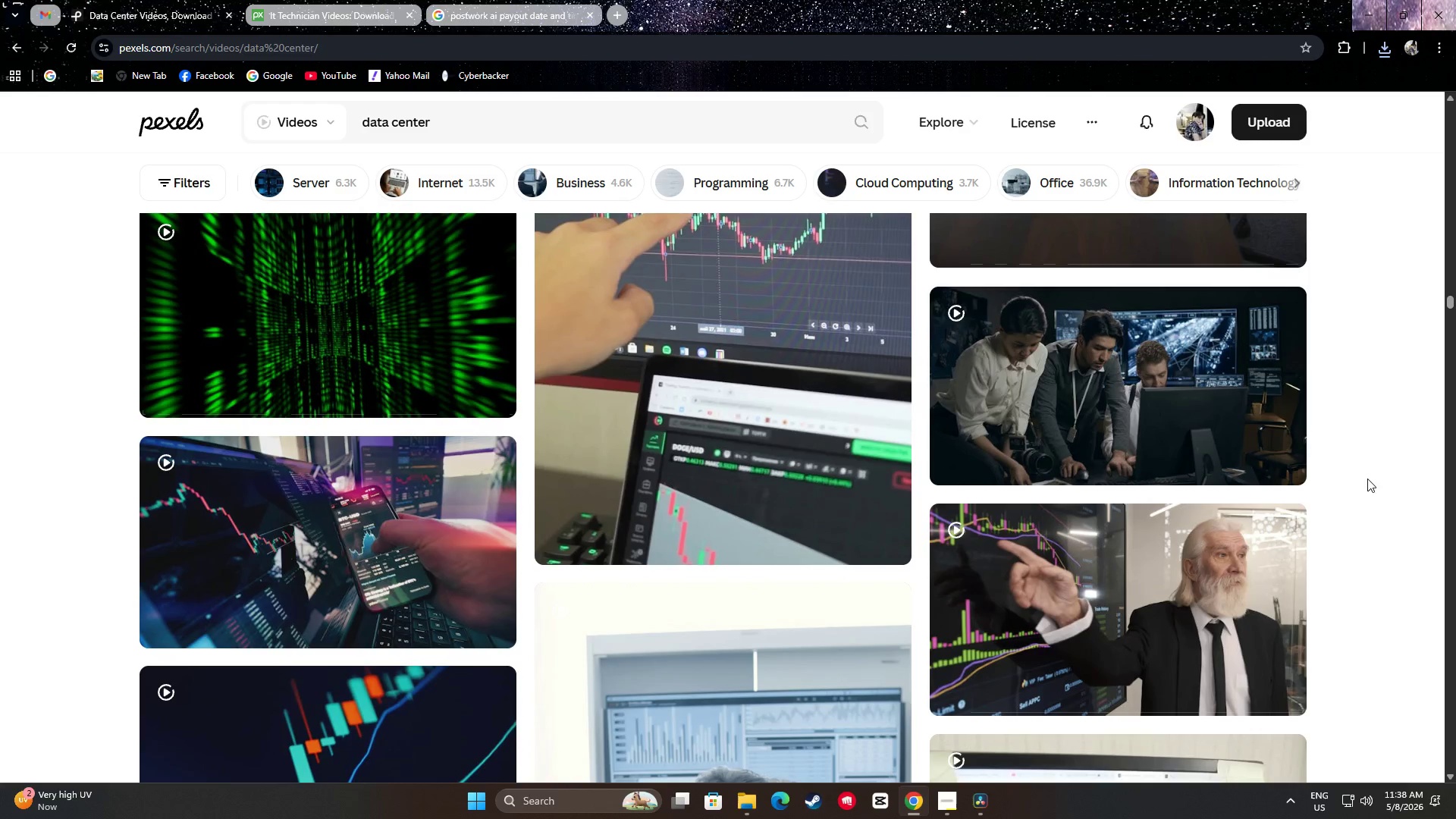 
mouse_move([1279, 388])
 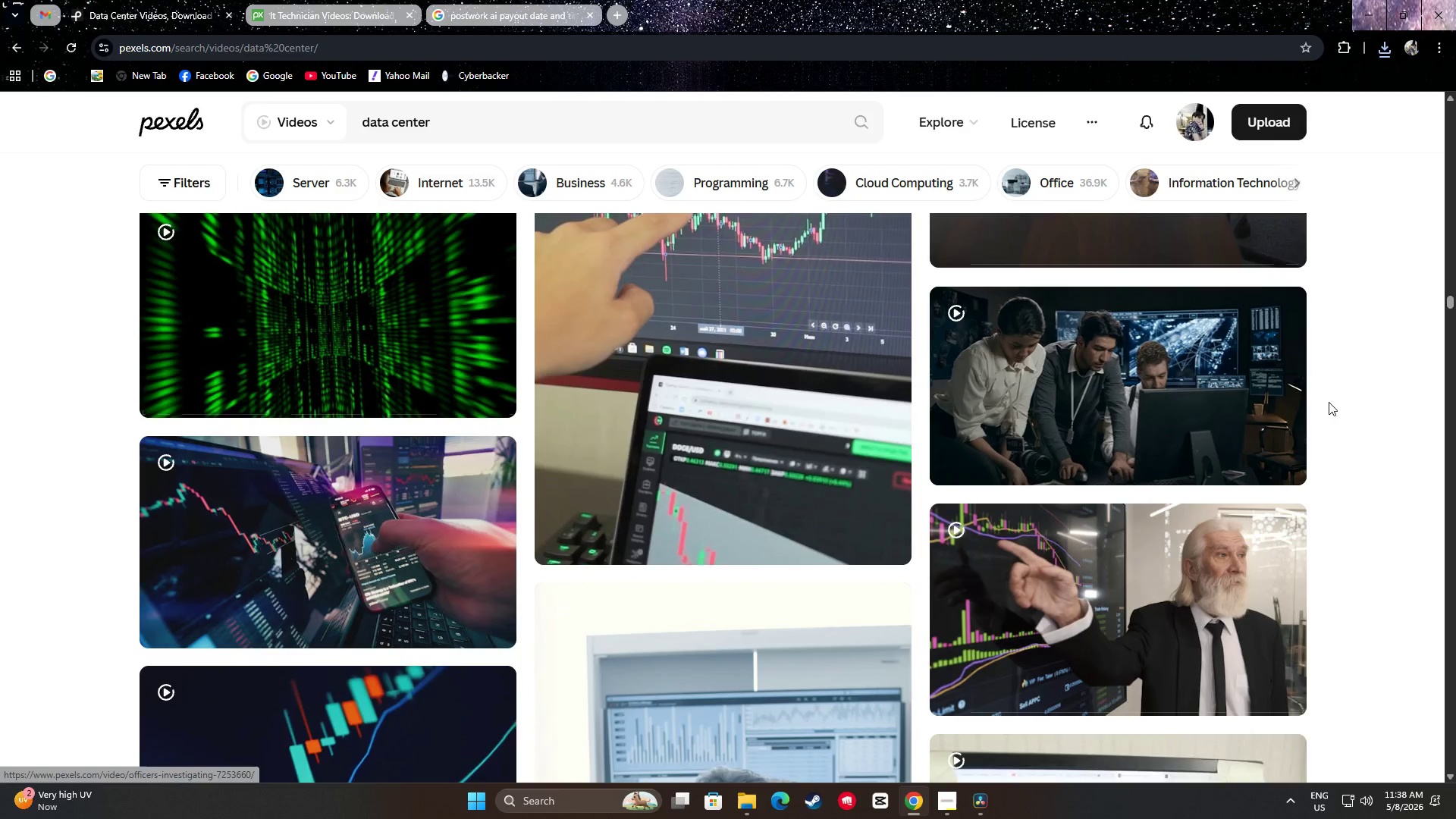 
scroll: coordinate [1345, 416], scroll_direction: none, amount: 0.0
 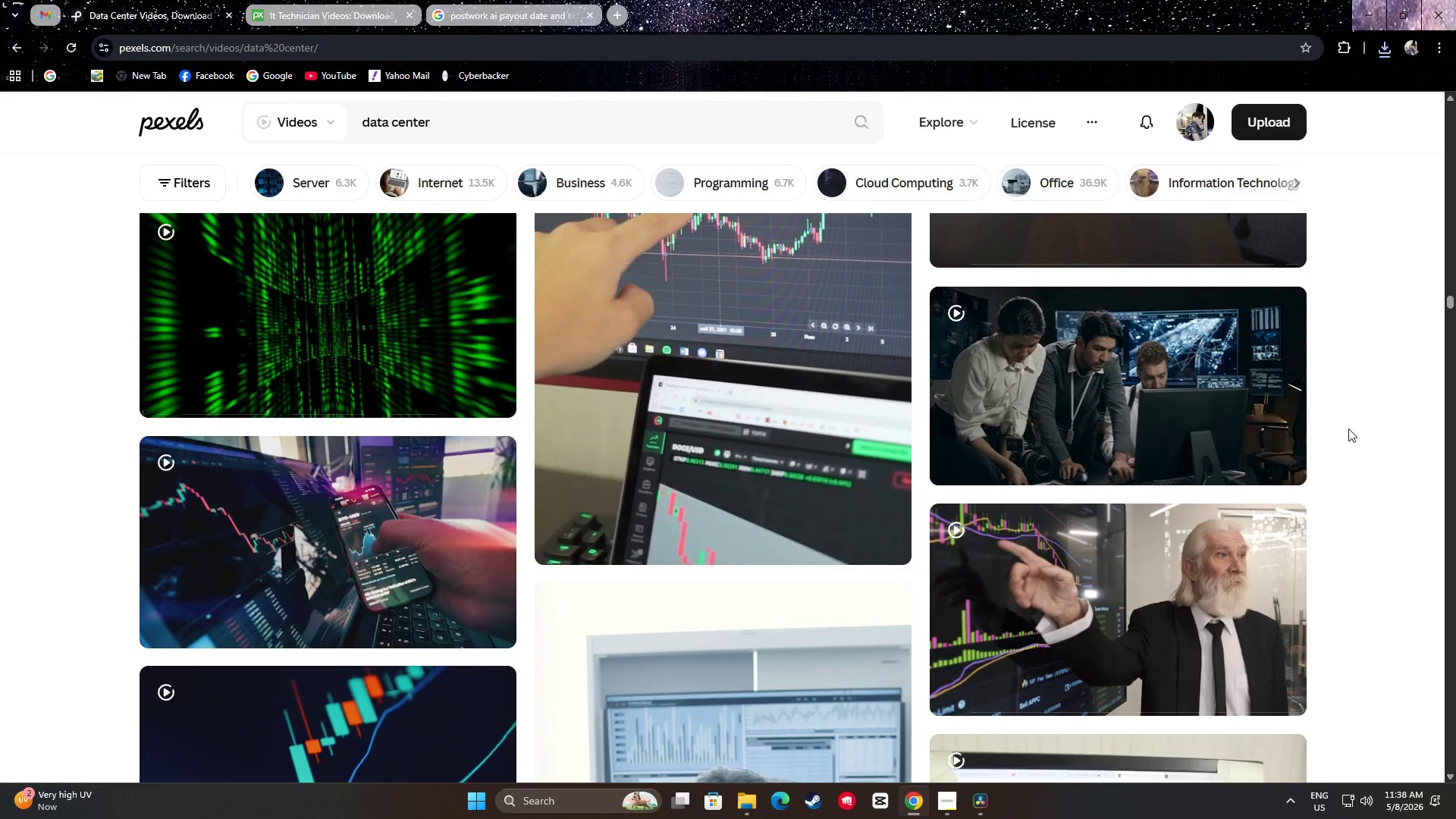 
mouse_move([1156, 388])
 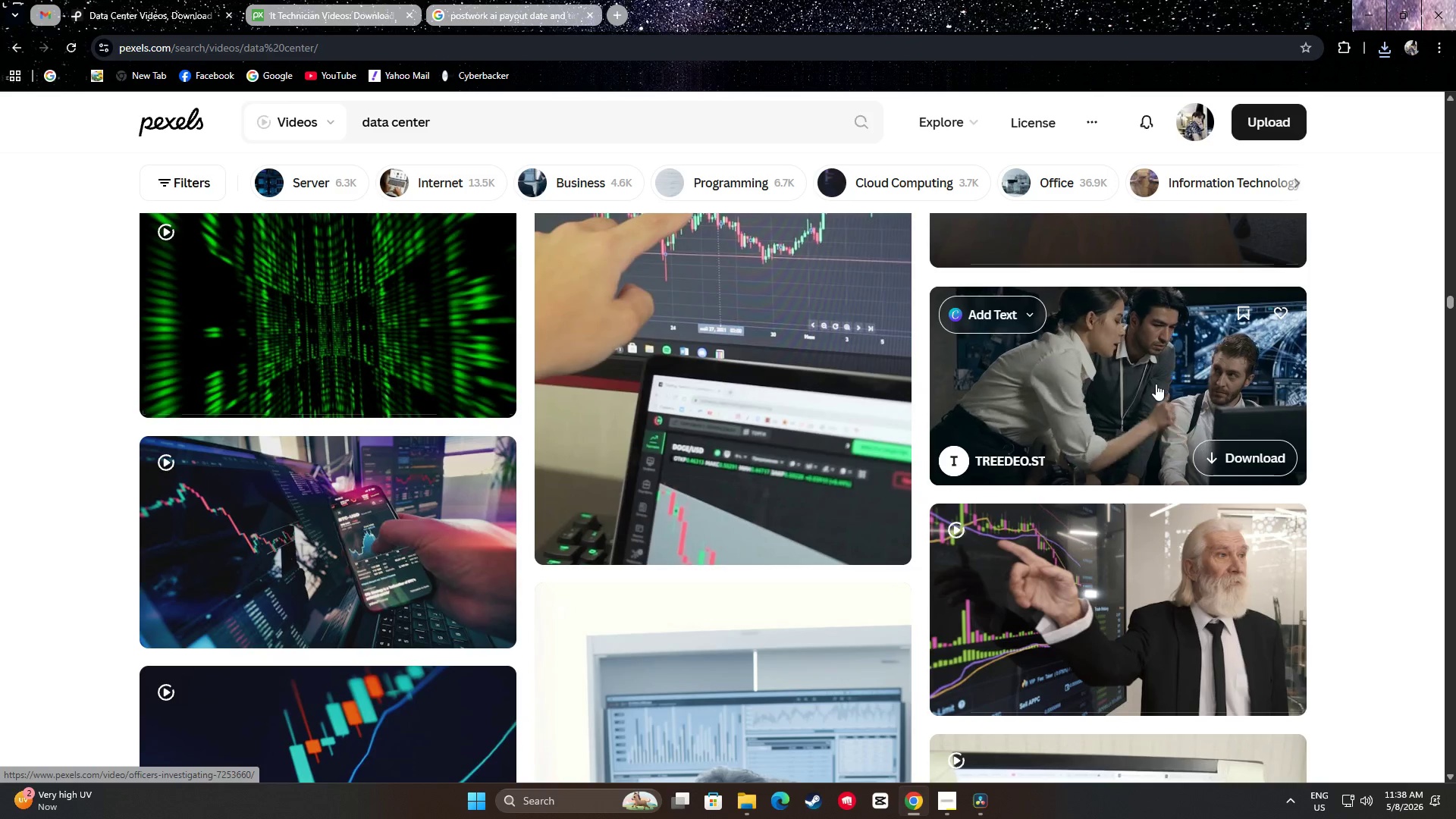 
wait(13.35)
 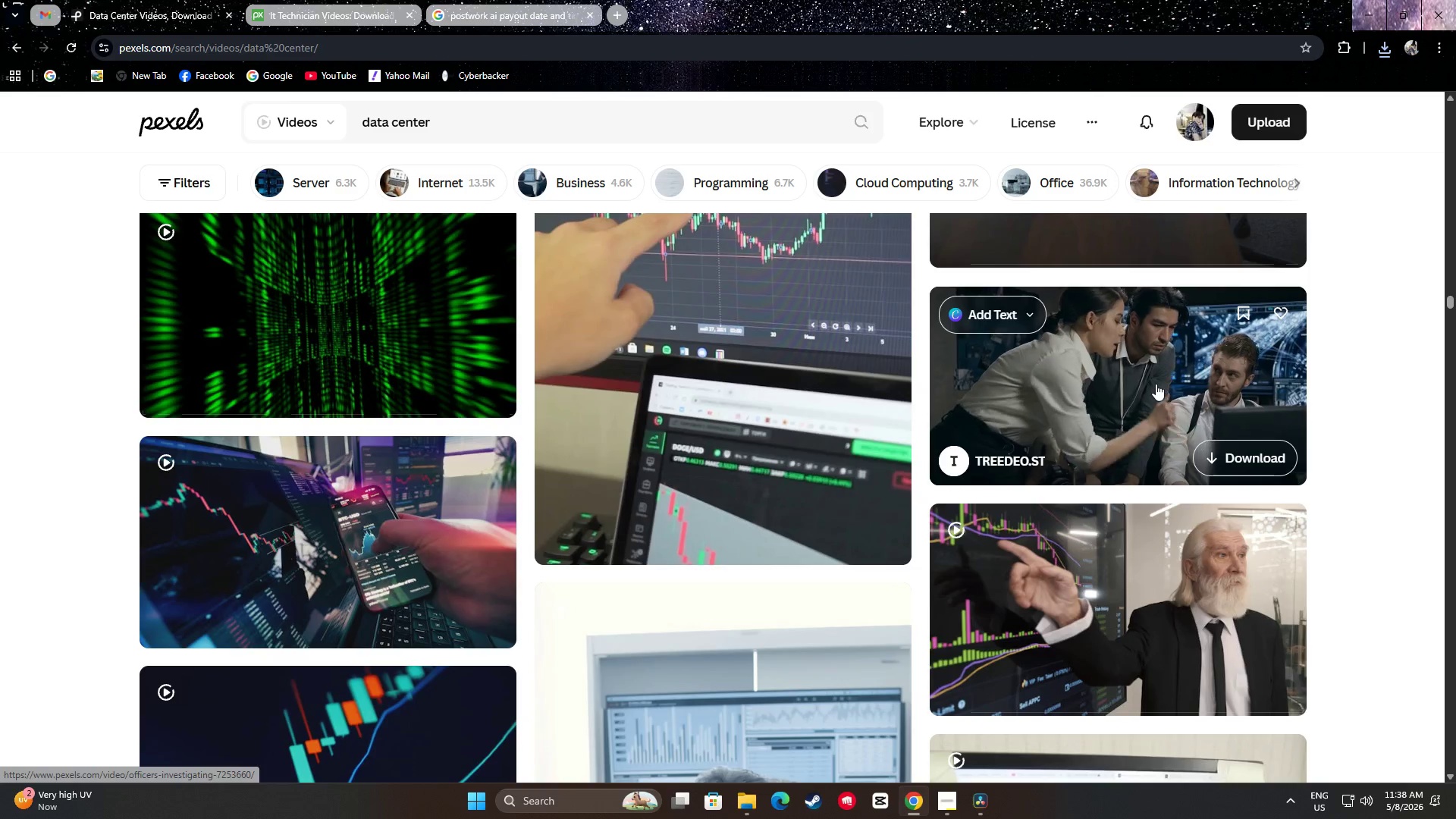 
scroll: coordinate [1360, 402], scroll_direction: down, amount: 30.0
 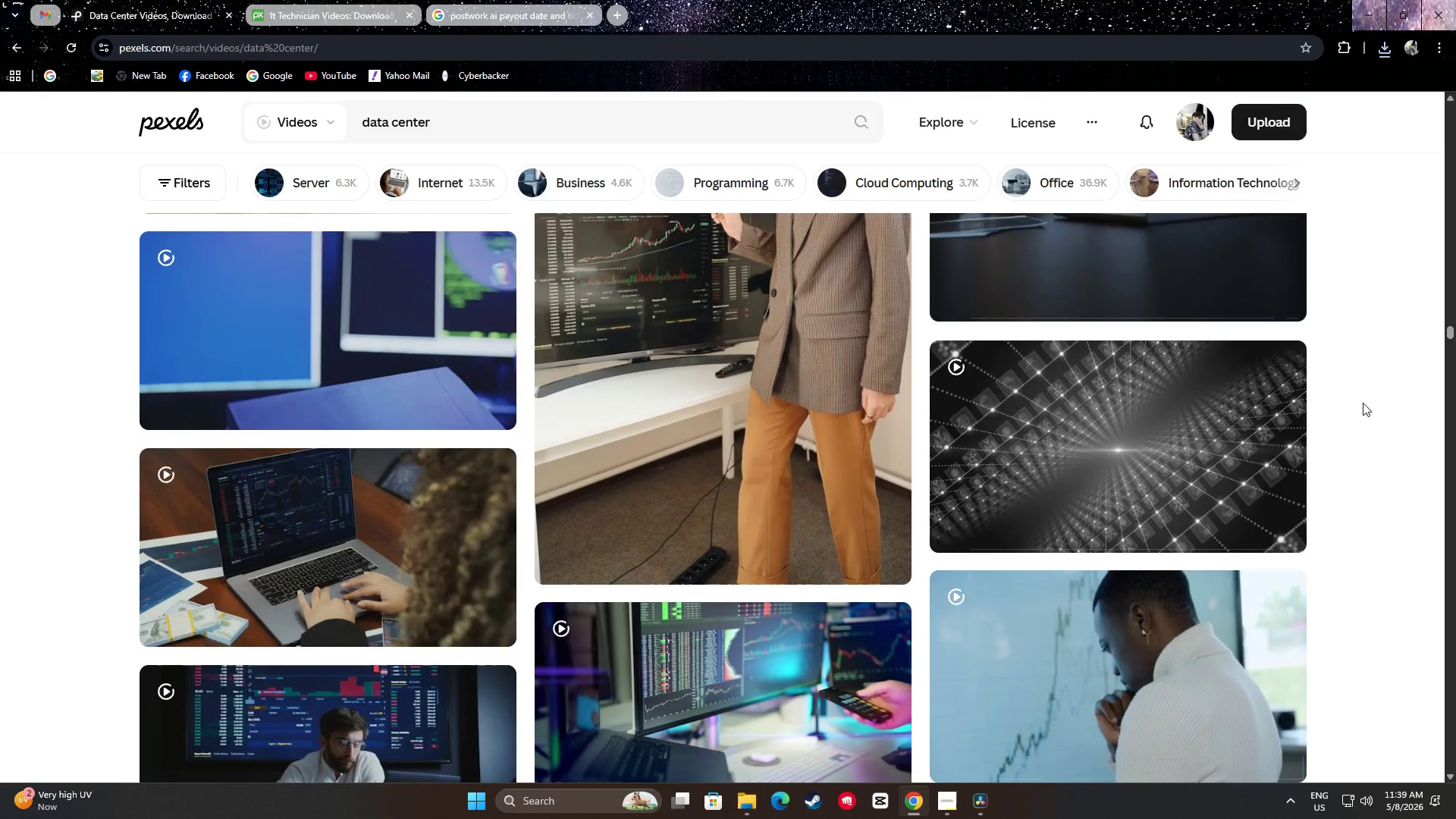 
scroll: coordinate [1363, 408], scroll_direction: down, amount: 7.0
 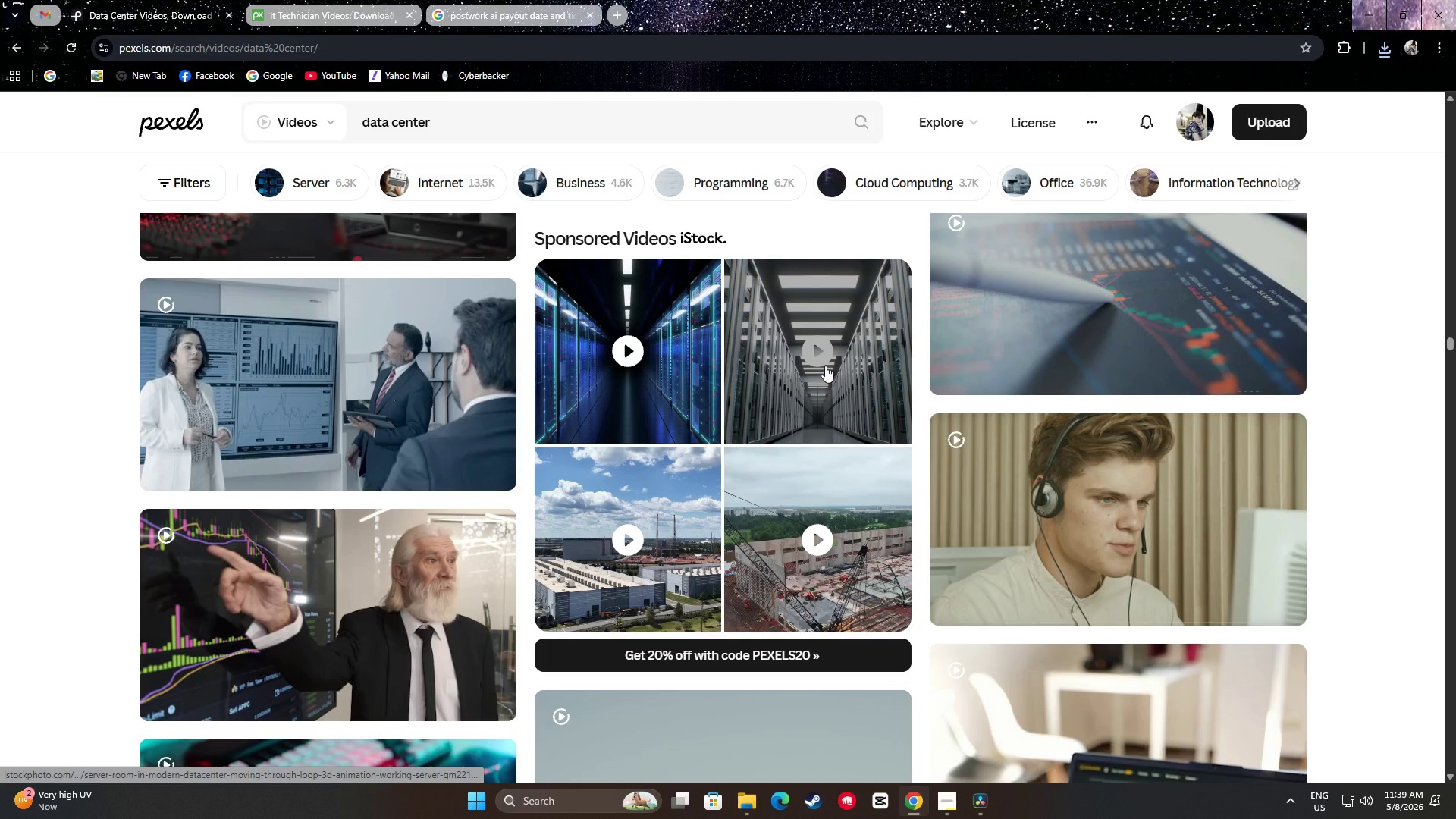 
wait(7.28)
 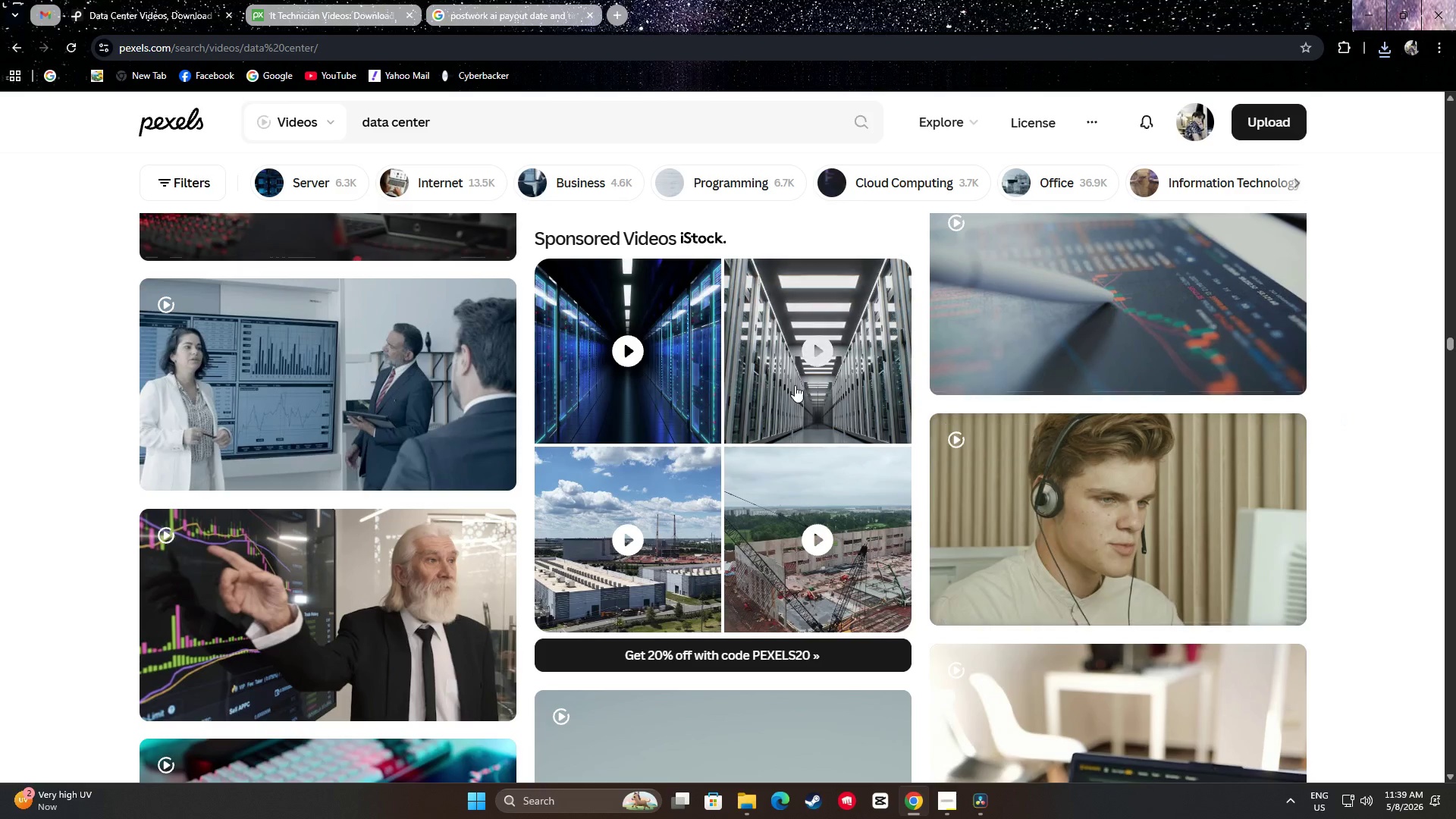 
scroll: coordinate [1406, 432], scroll_direction: down, amount: 31.0
 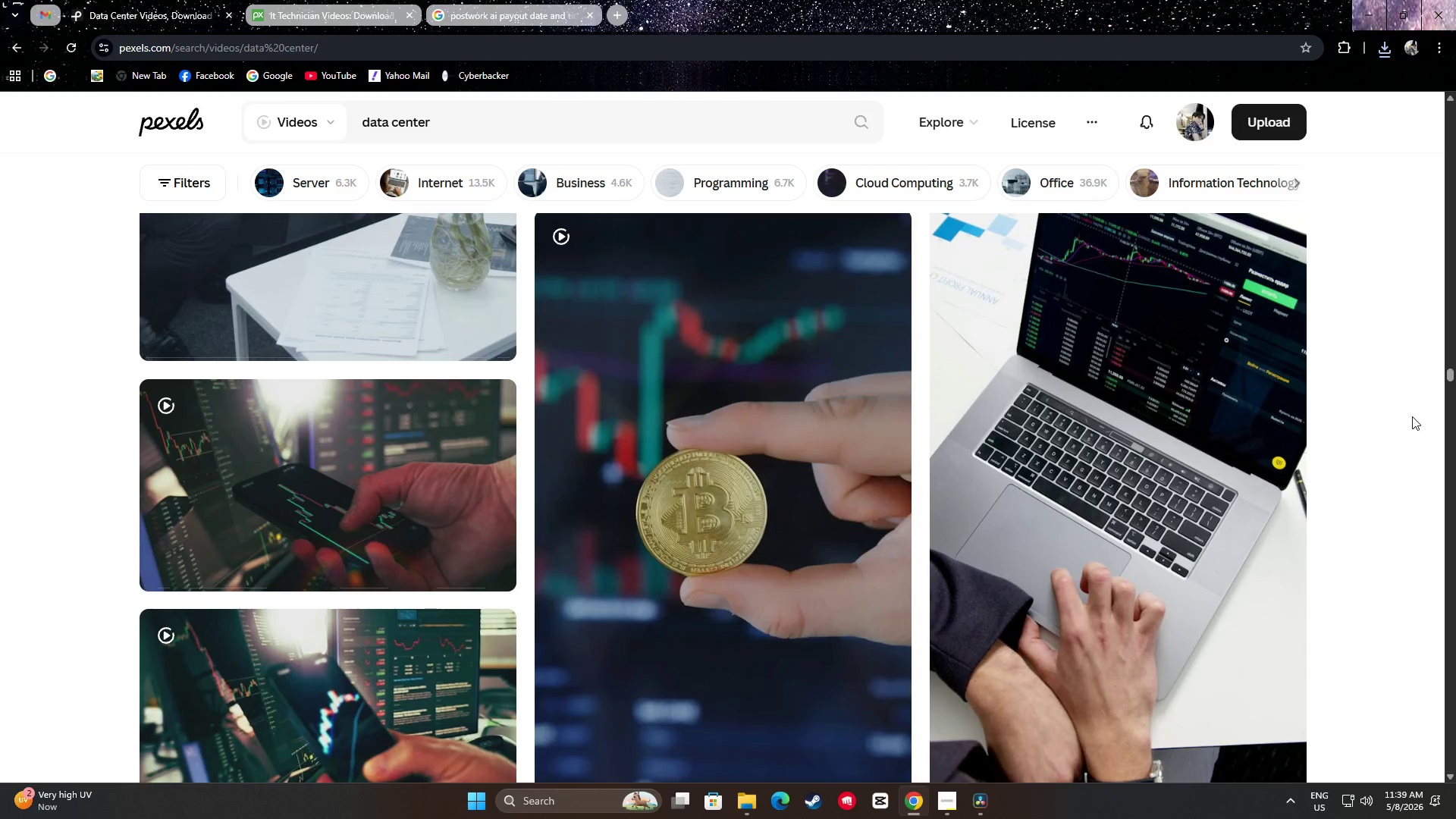 
scroll: coordinate [0, 347], scroll_direction: down, amount: 35.0
 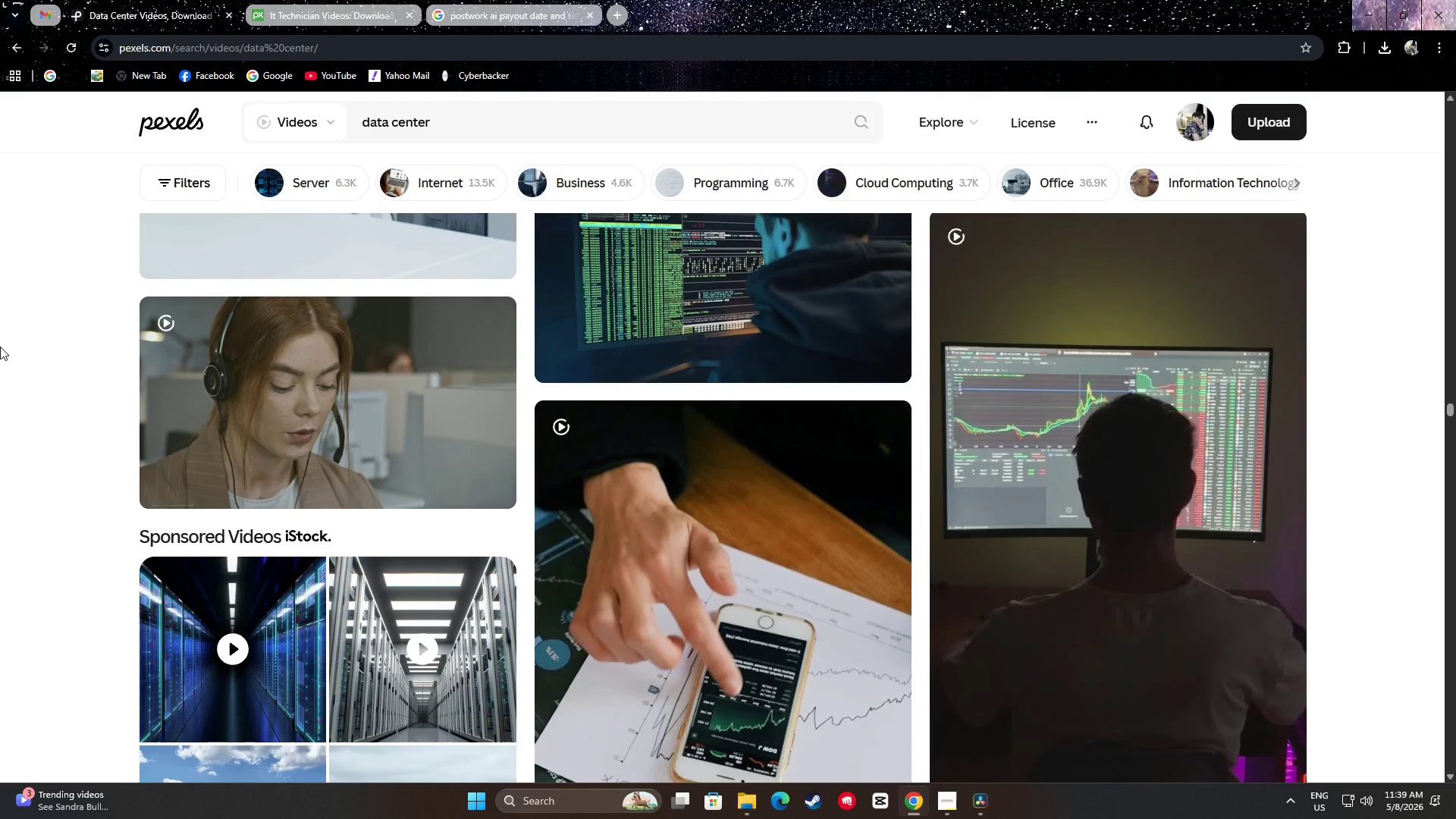 
scroll: coordinate [34, 349], scroll_direction: down, amount: 30.0
 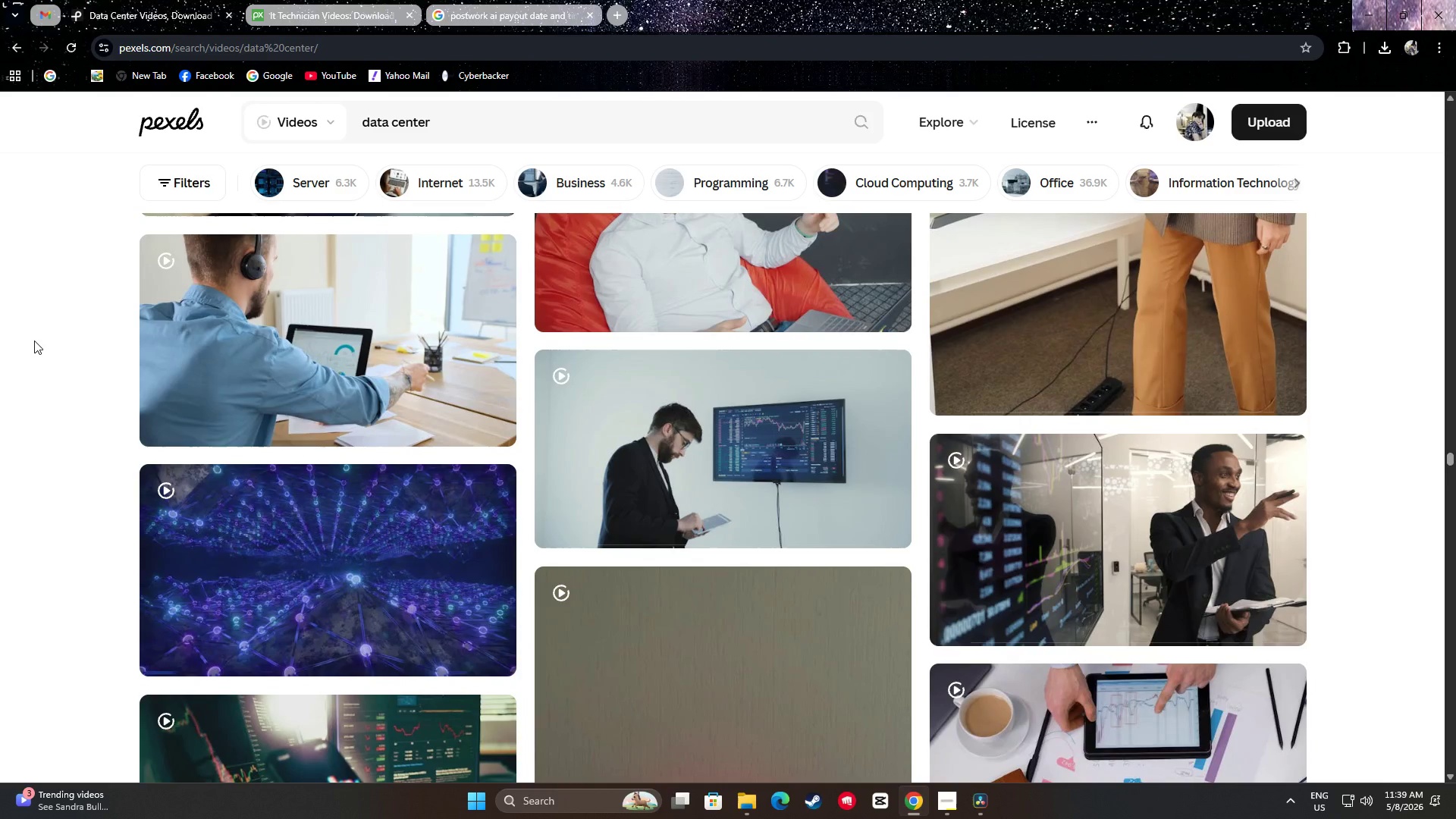 
scroll: coordinate [0, 402], scroll_direction: down, amount: 34.0
 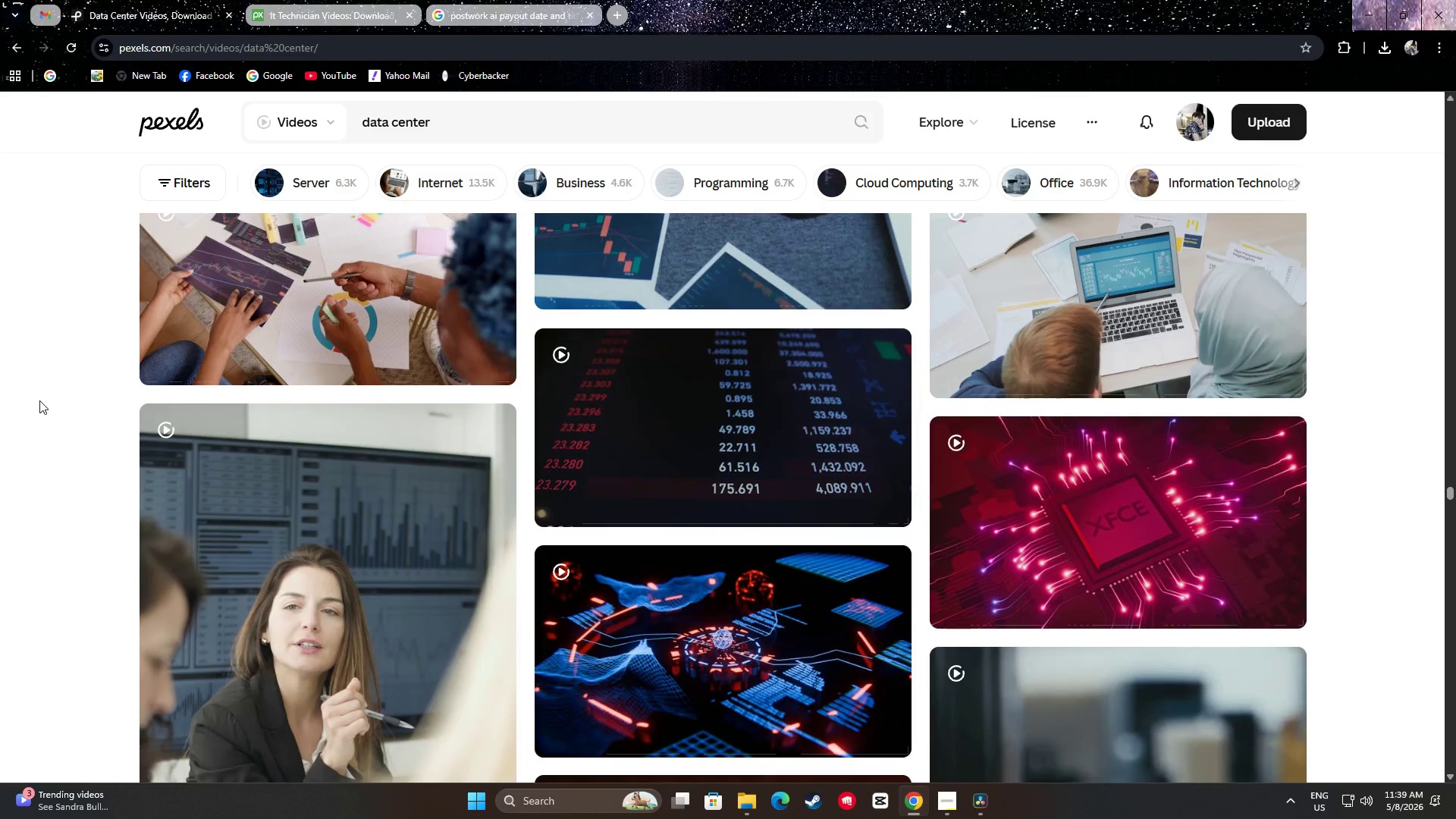 
scroll: coordinate [35, 397], scroll_direction: down, amount: 14.0
 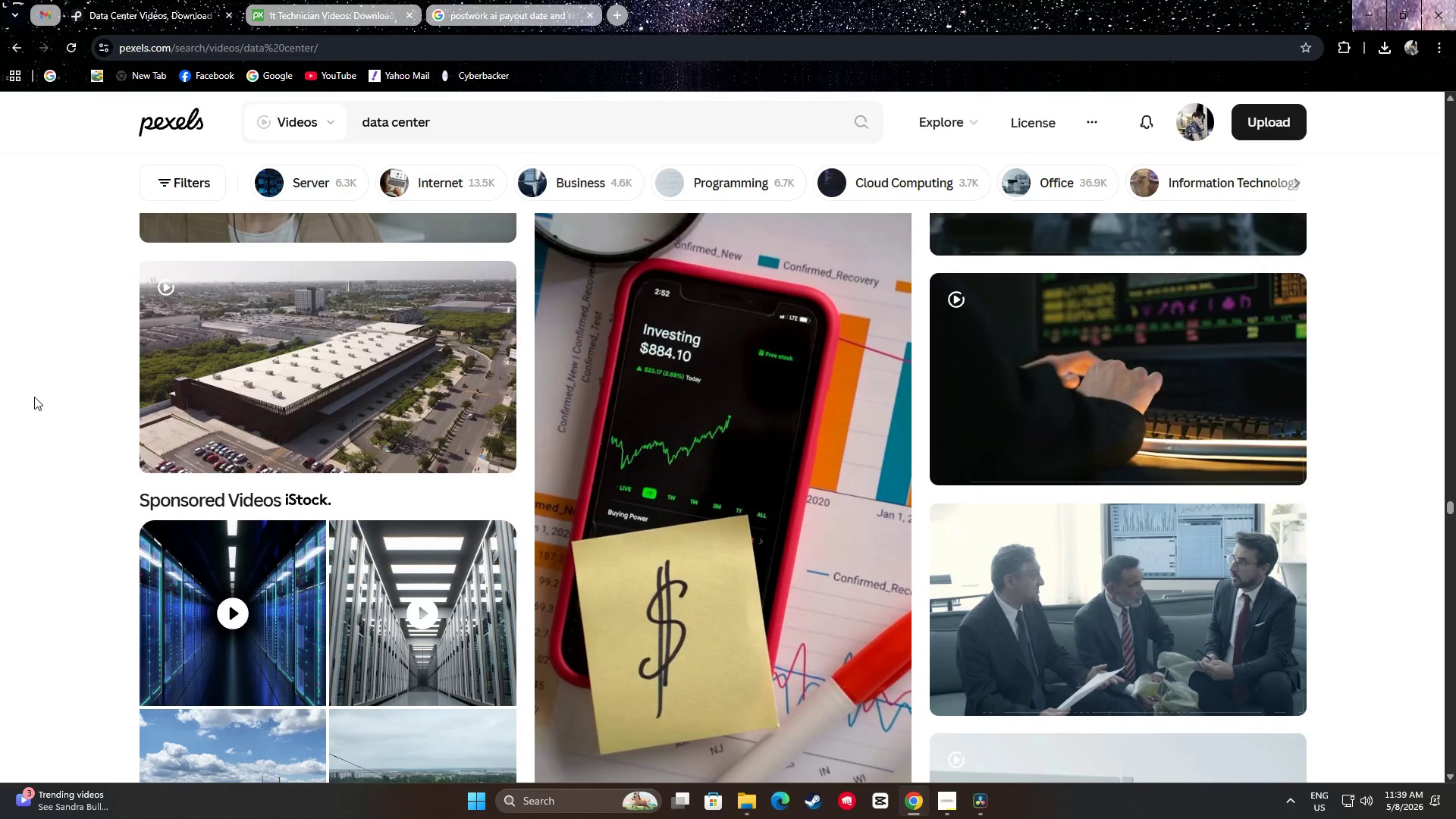 
scroll: coordinate [59, 397], scroll_direction: down, amount: 38.0
 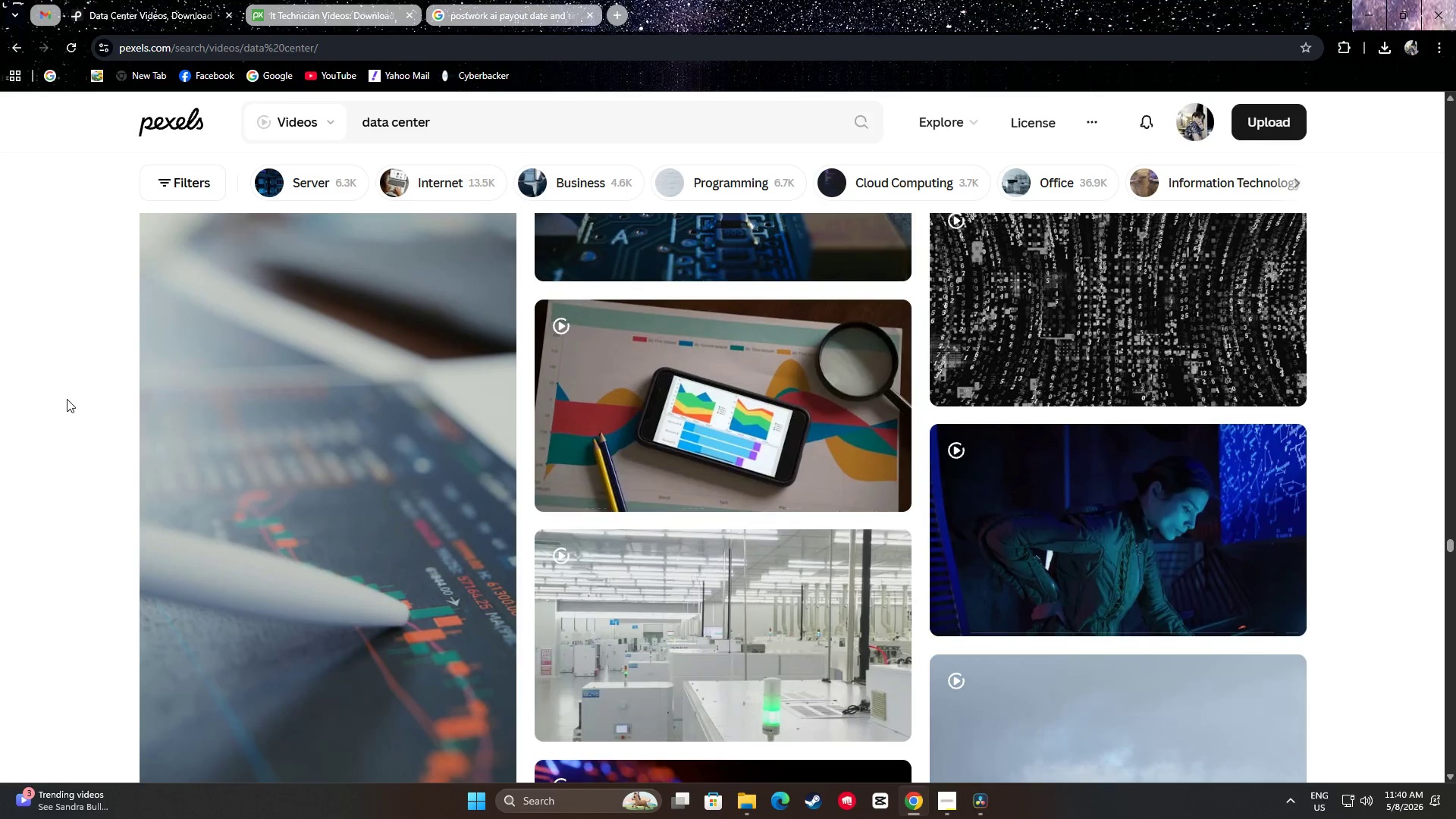 
scroll: coordinate [63, 369], scroll_direction: down, amount: 19.0